 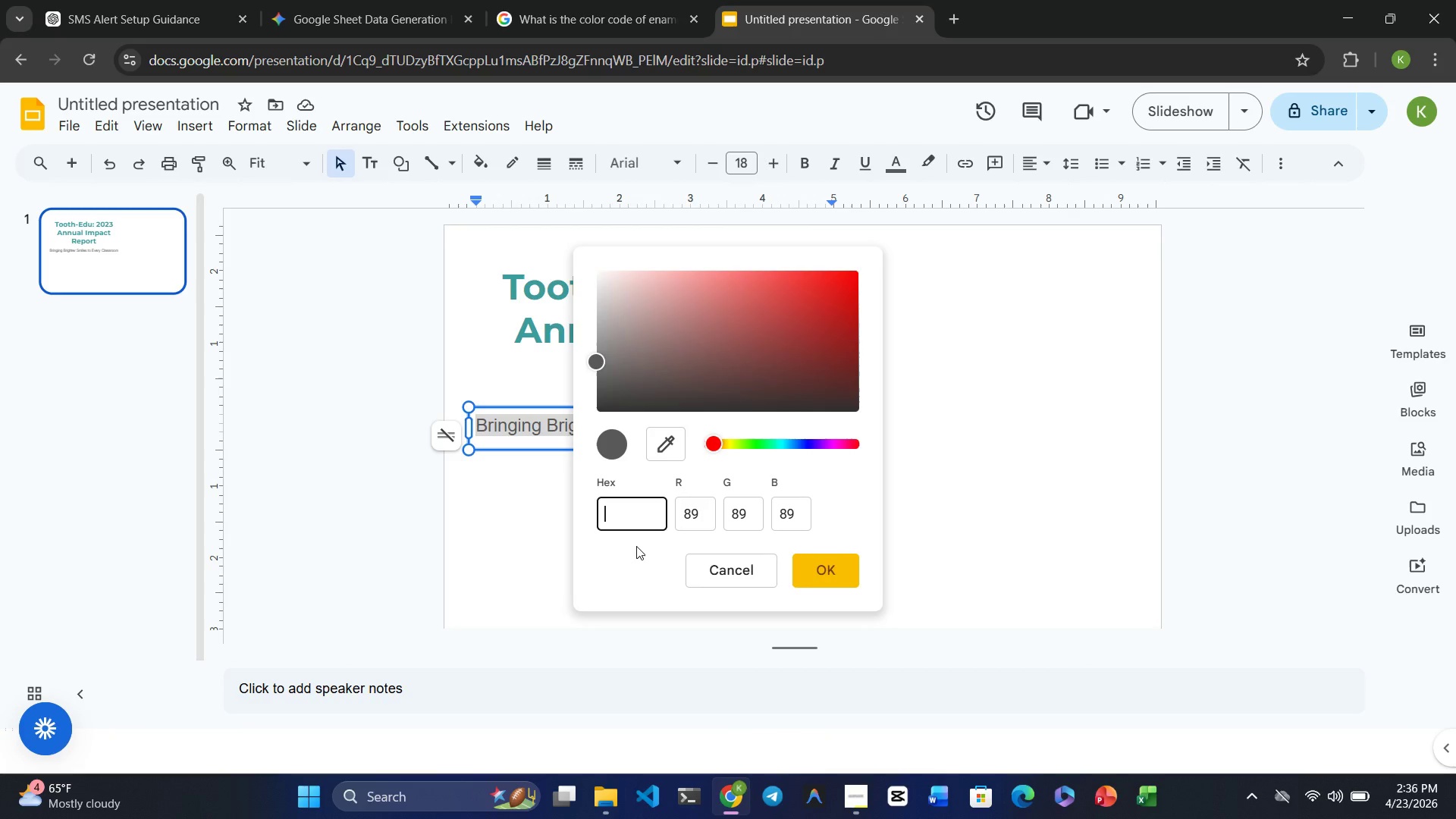 
key(Control+V)
 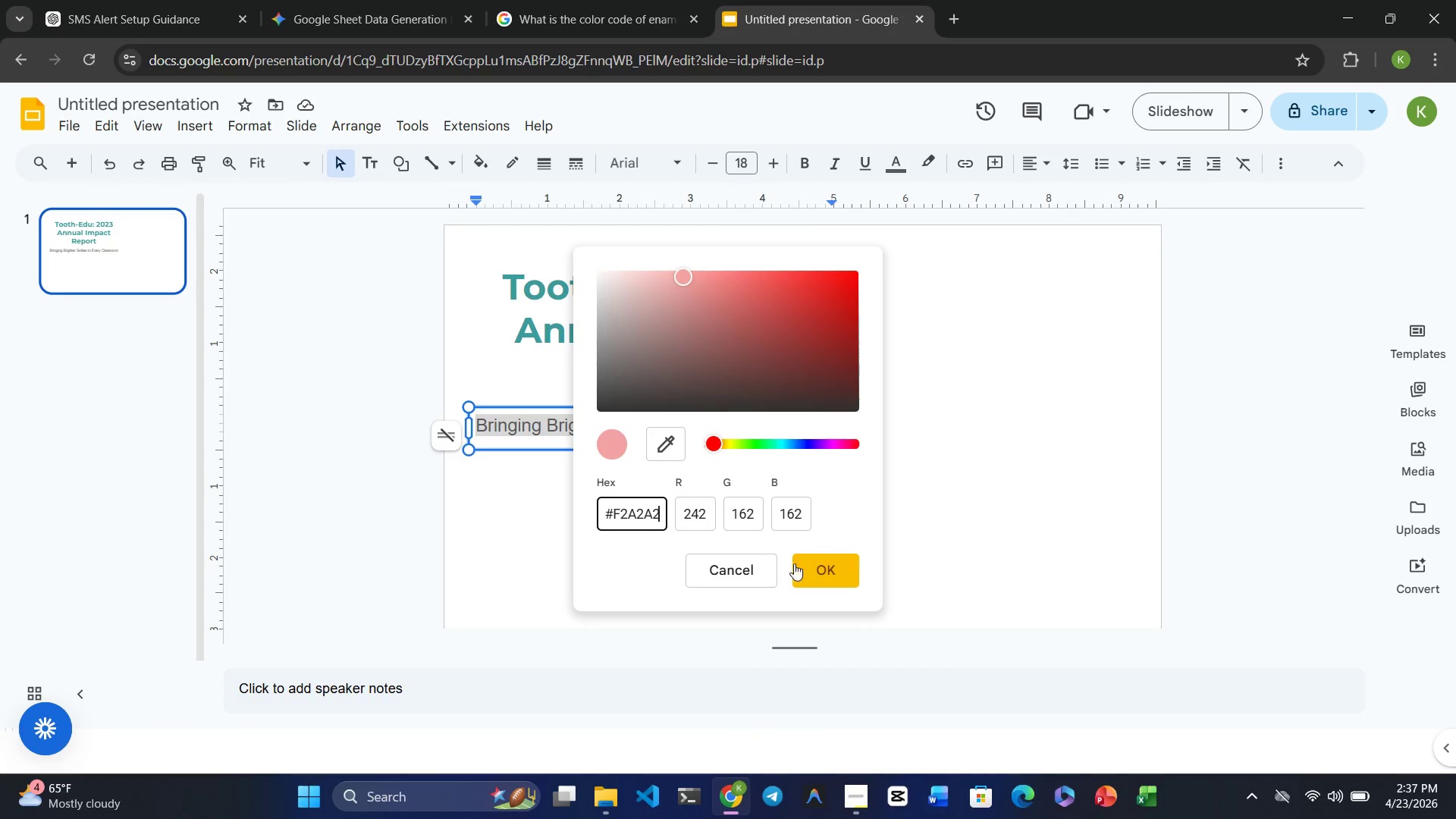 
left_click([814, 564])
 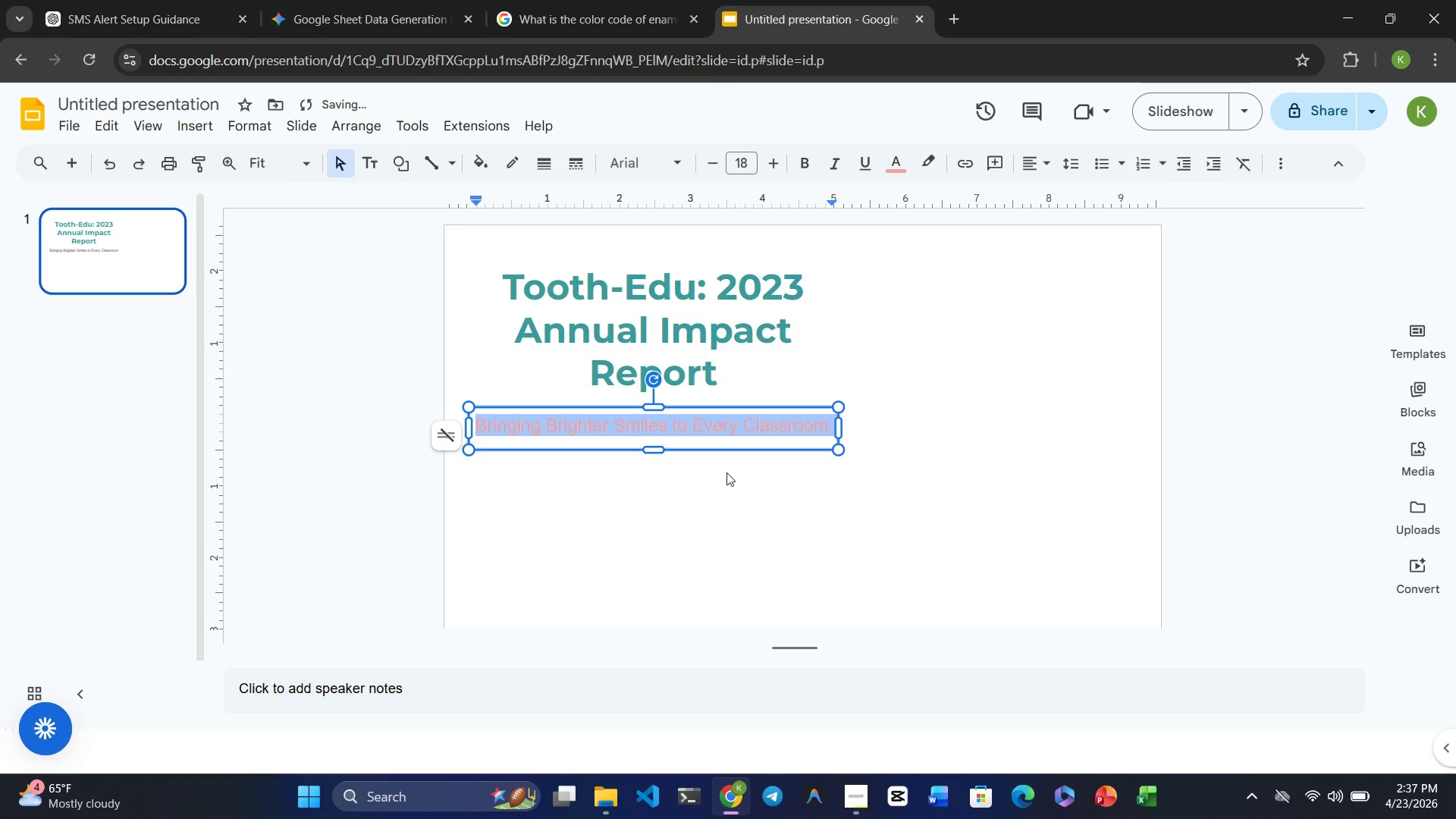 
left_click([670, 479])
 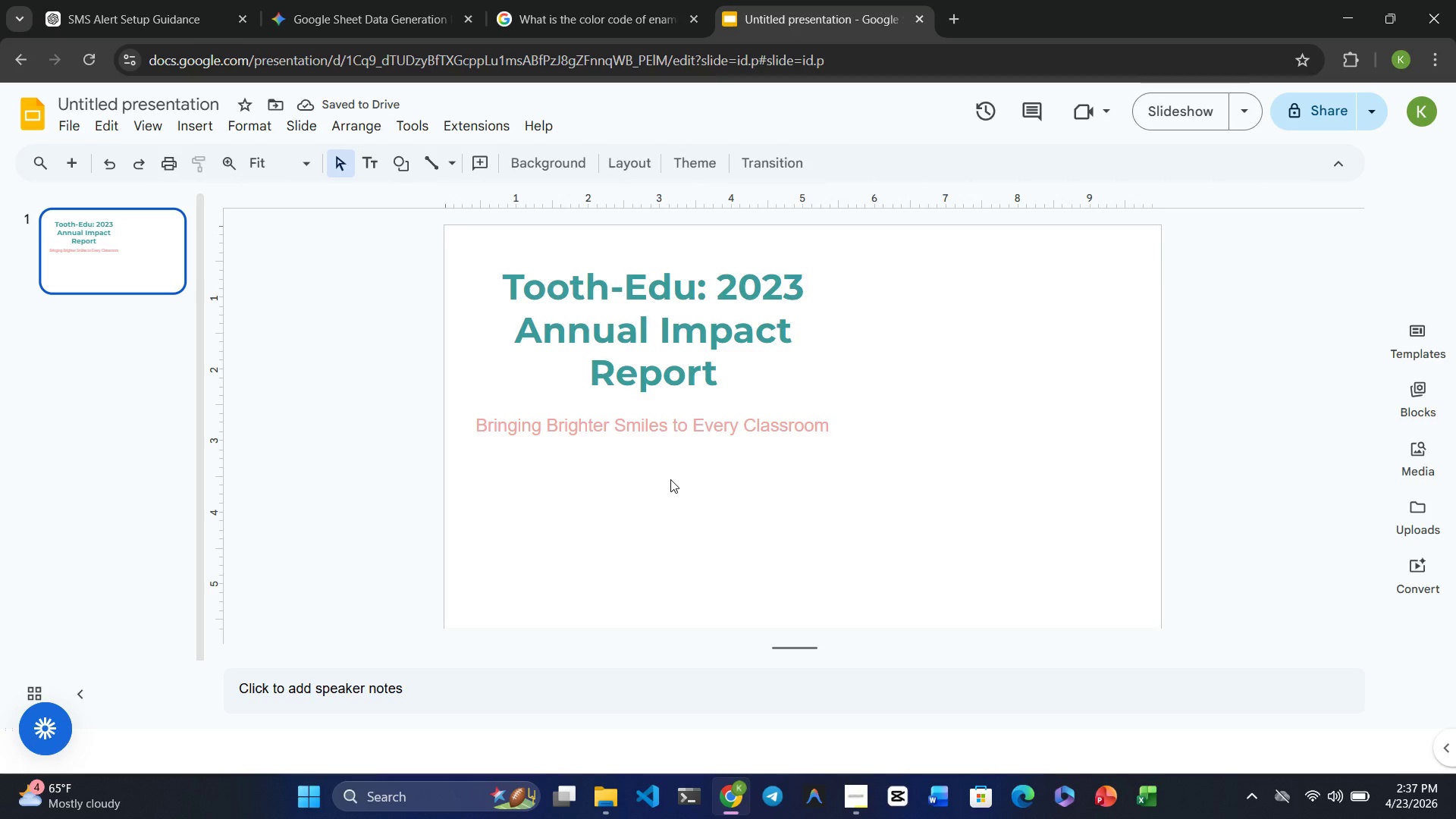 
wait(8.02)
 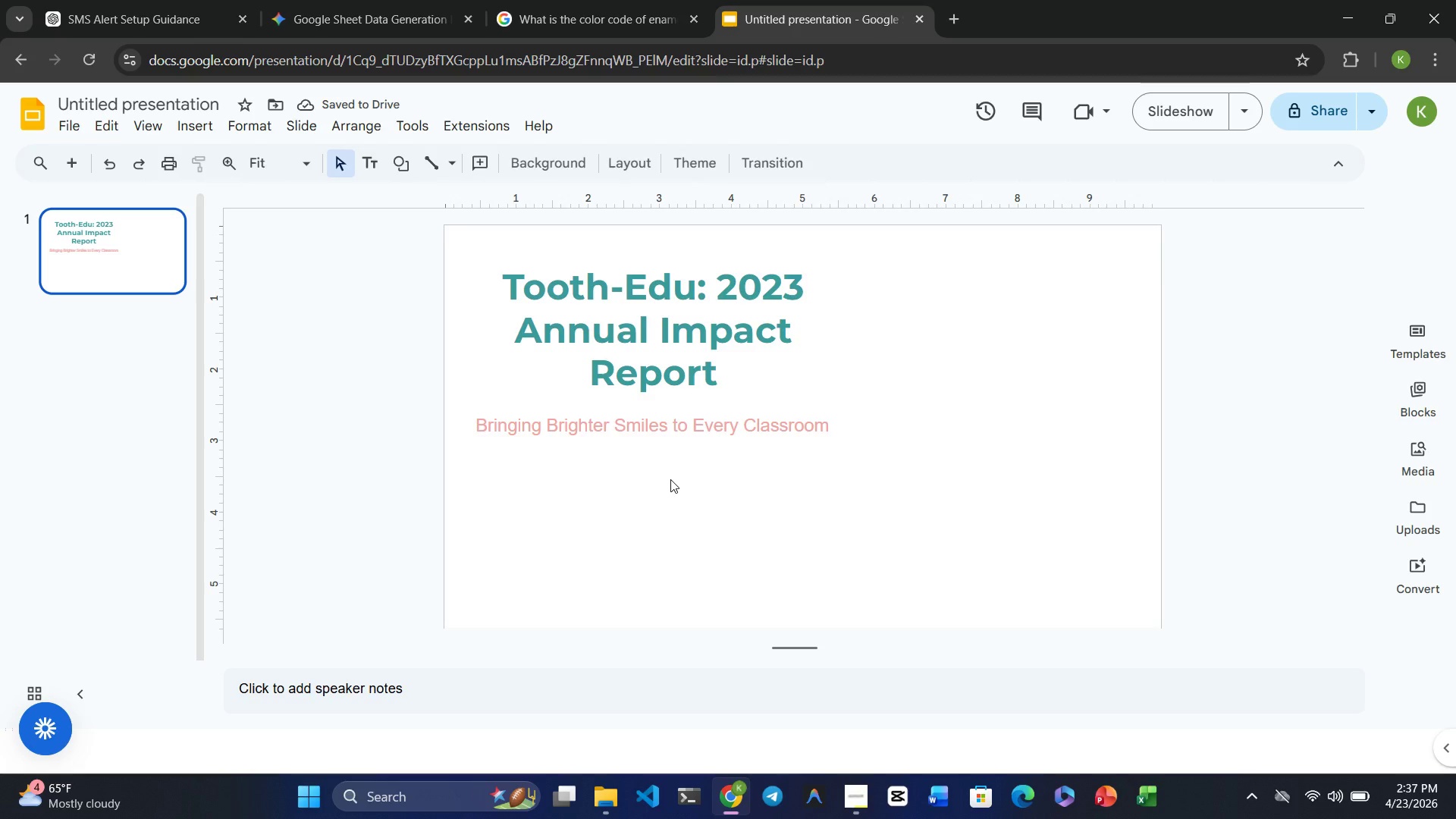 
left_click([631, 548])
 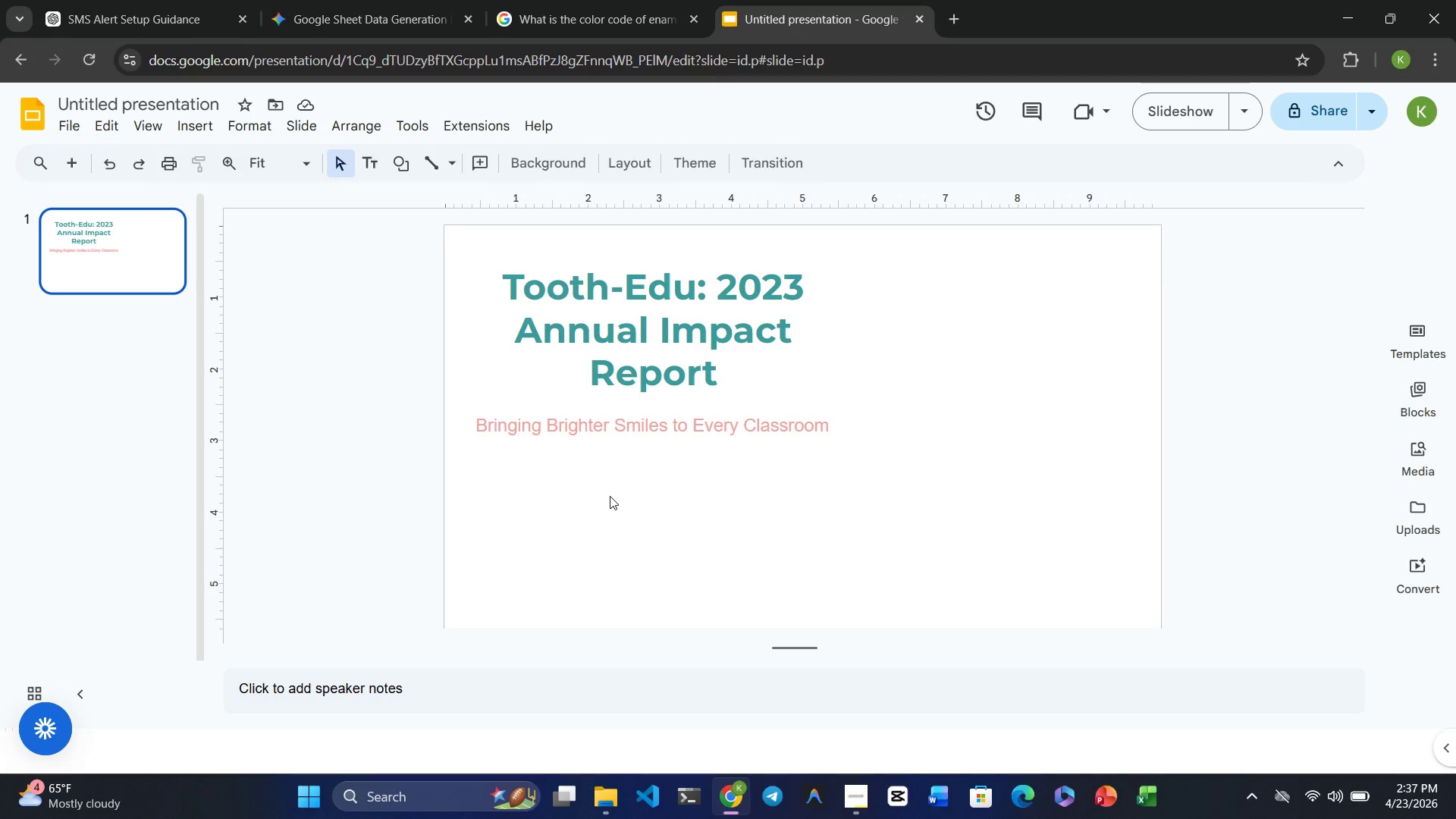 
wait(32.97)
 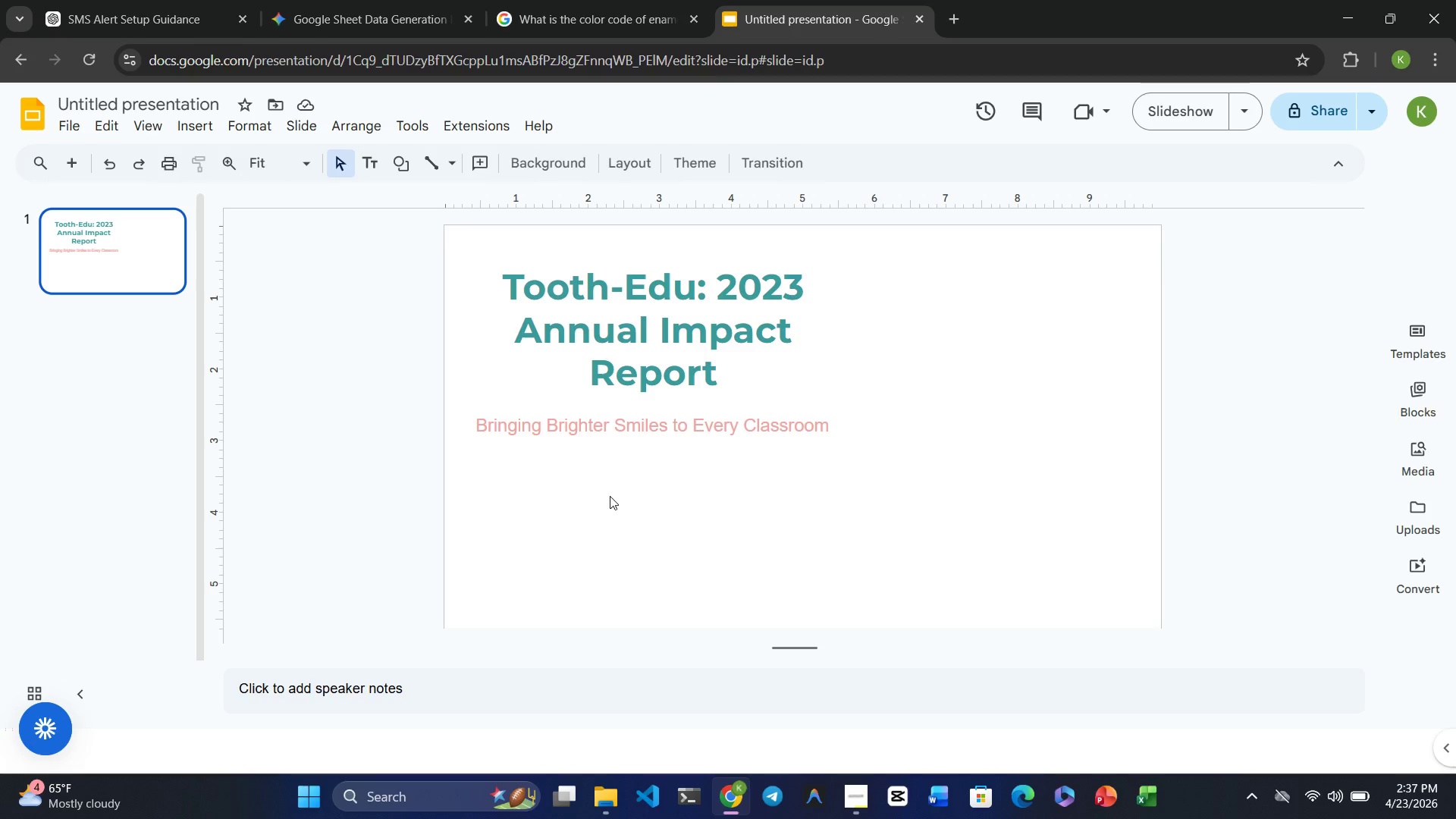 
left_click([198, 123])
 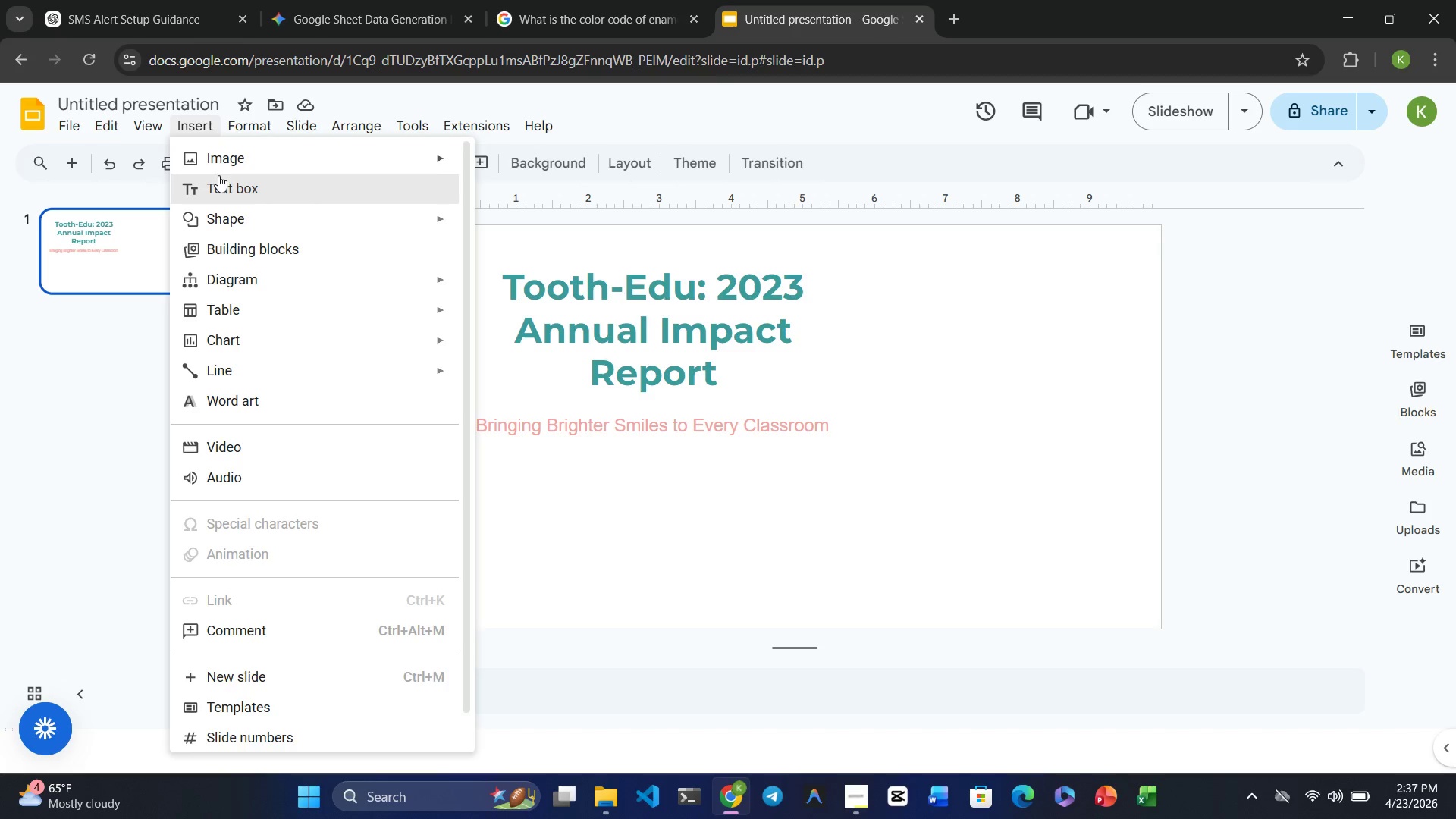 
left_click([228, 188])
 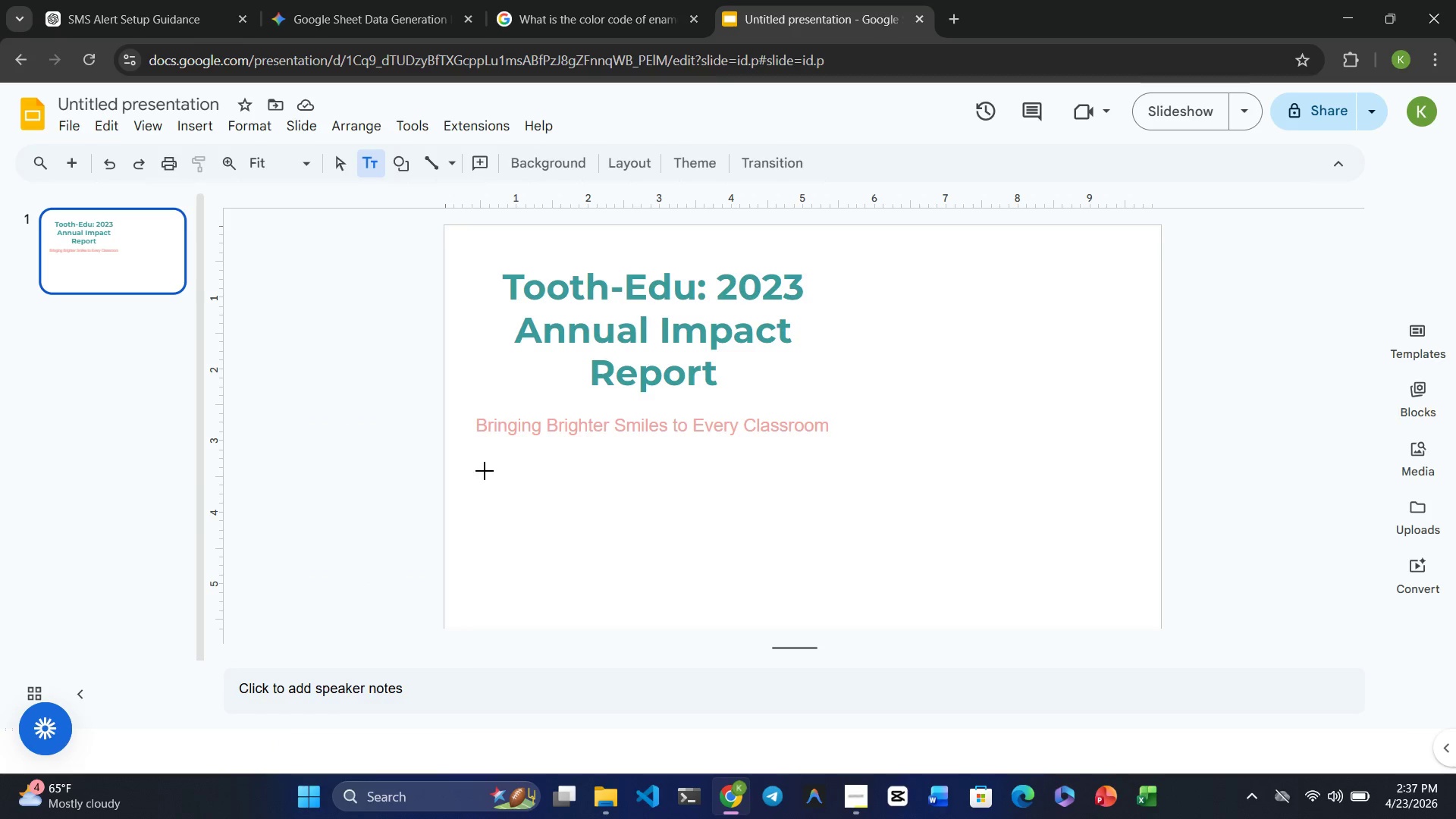 
left_click_drag(start_coordinate=[485, 470], to_coordinate=[834, 527])
 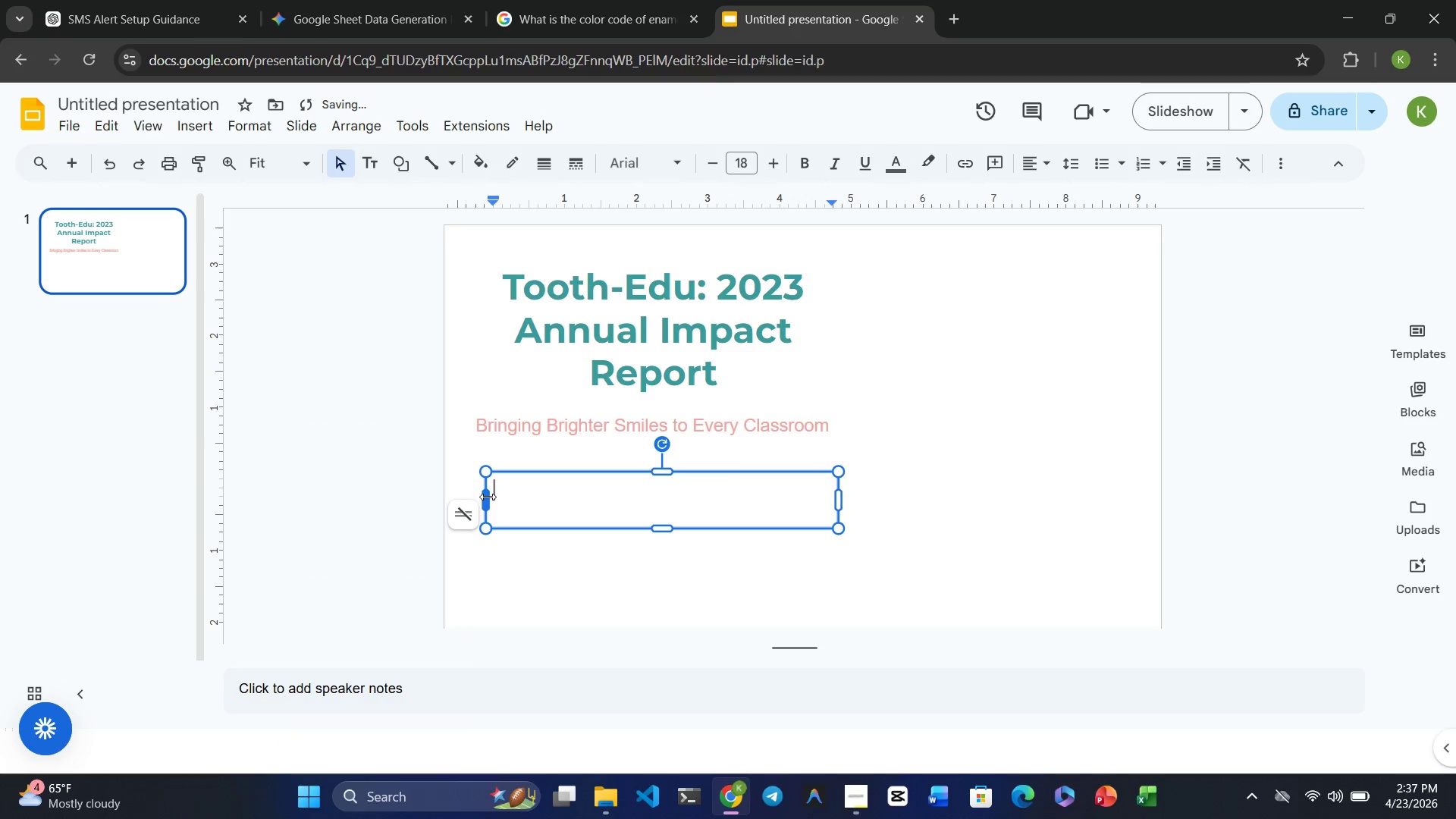 
left_click_drag(start_coordinate=[487, 497], to_coordinate=[466, 497])
 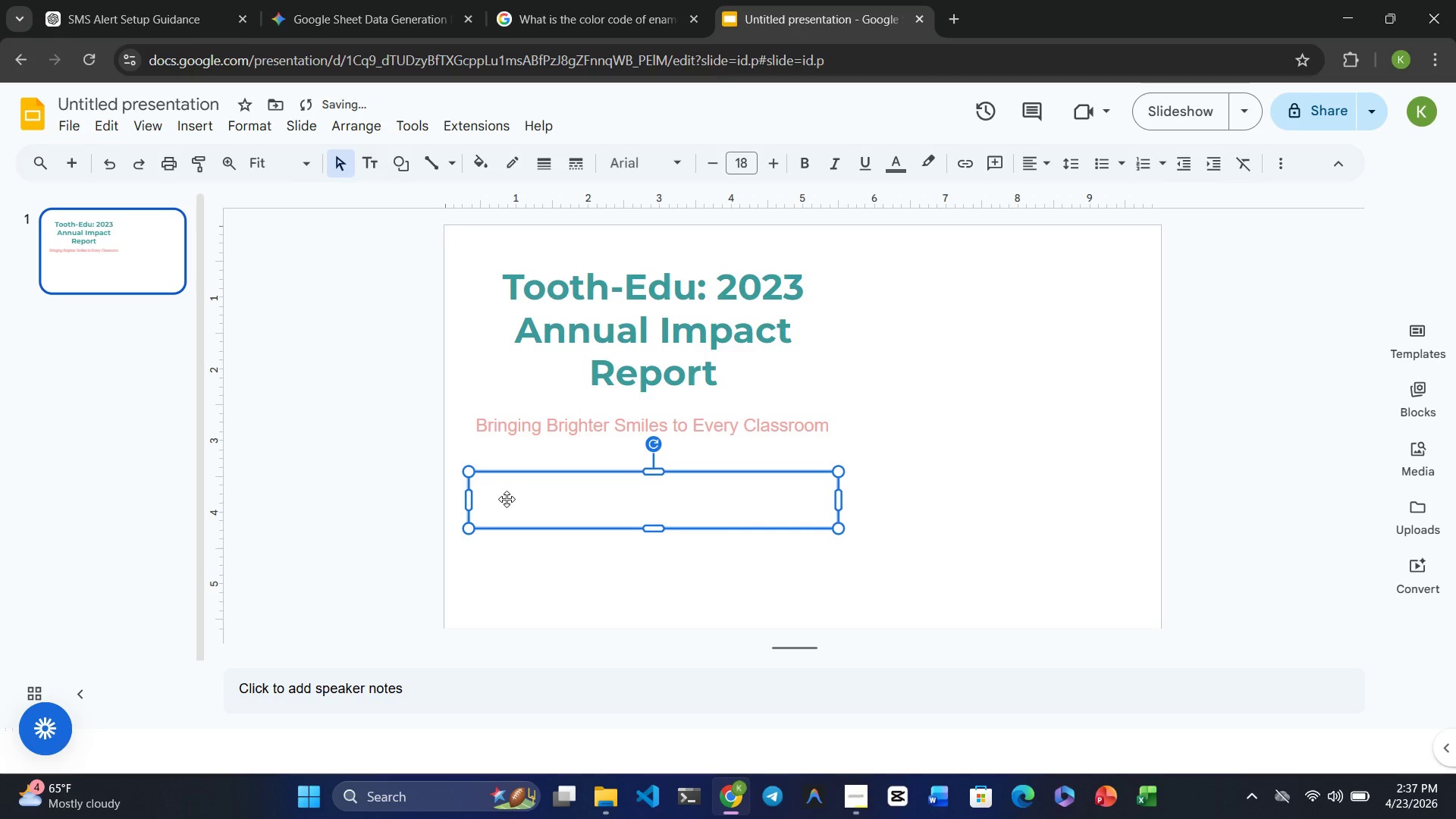 
left_click([507, 499])
 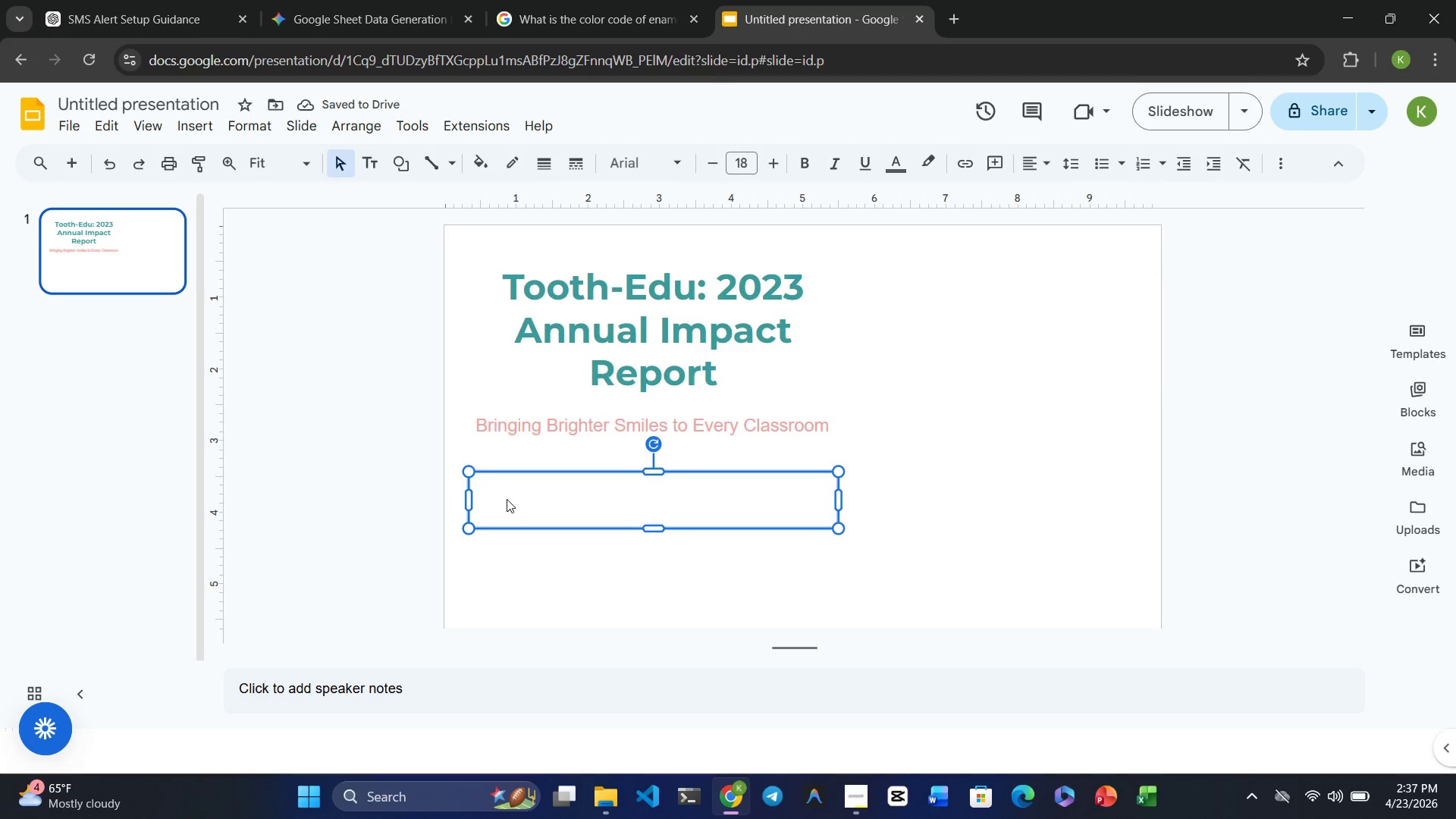 
type(Dr. Aris Thorne, Lead Clinic)
key(Backspace)
type(cia)
 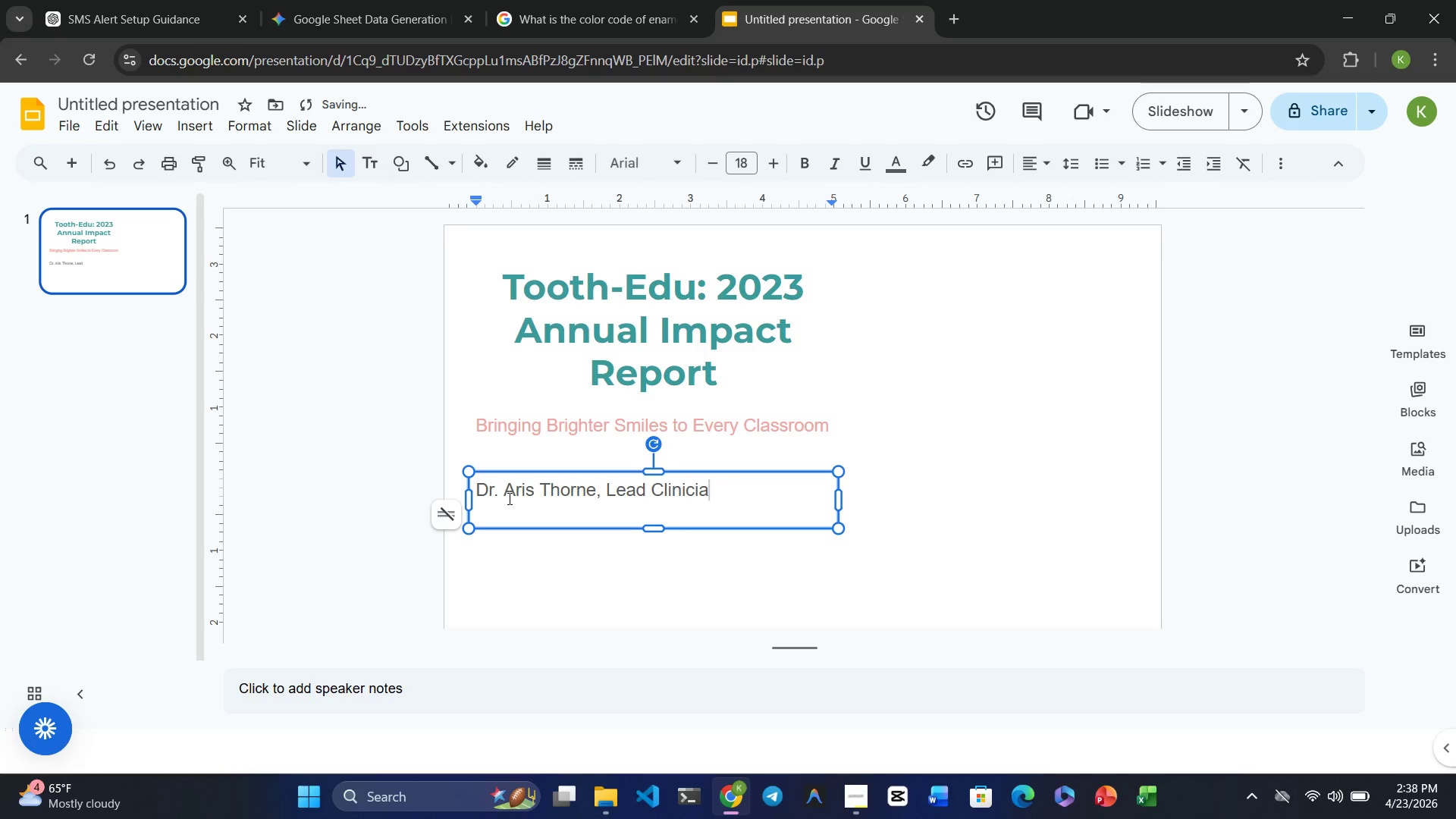 
type(n & founder)
 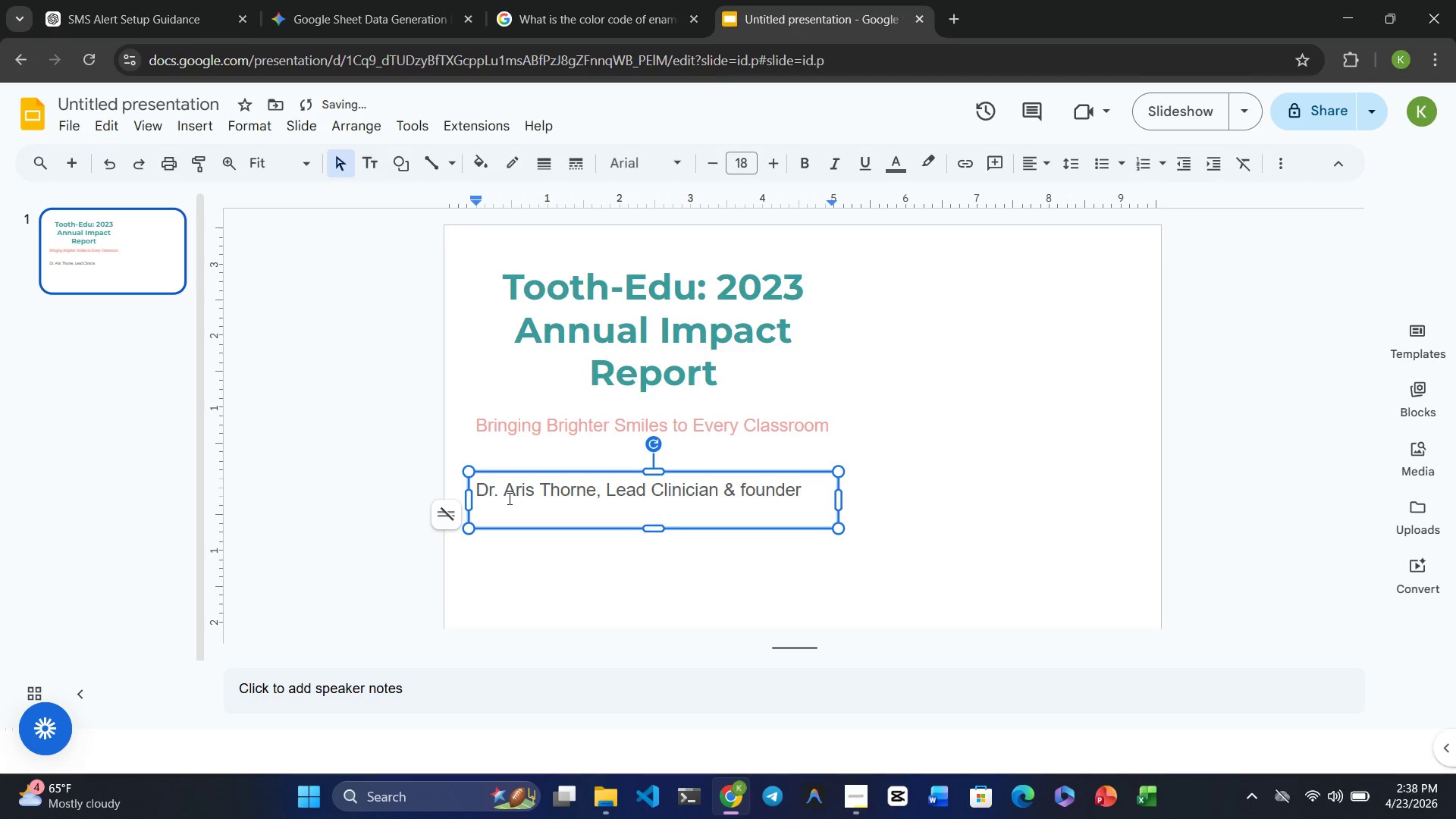 
wait(20.3)
 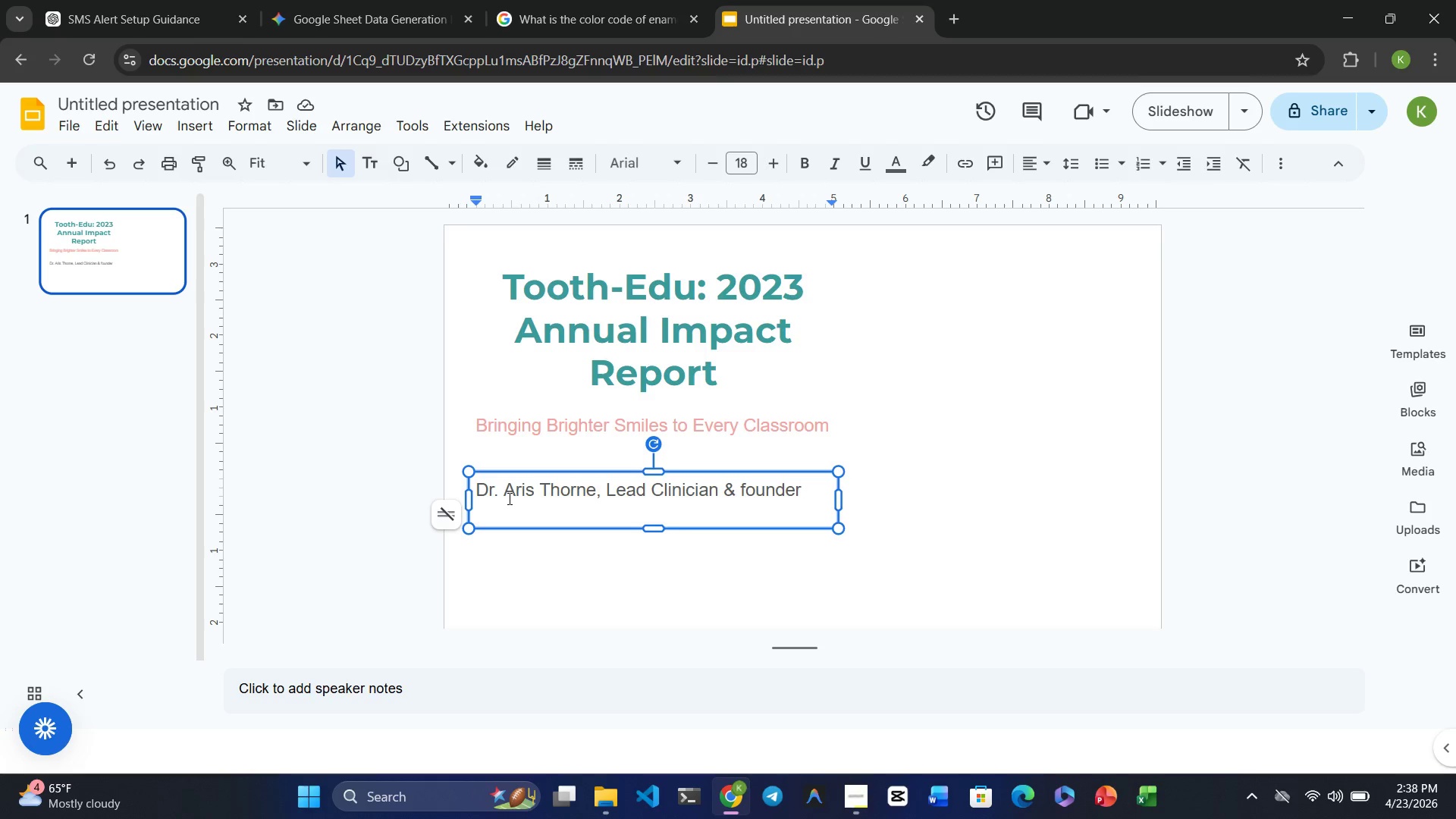 
left_click([665, 600])
 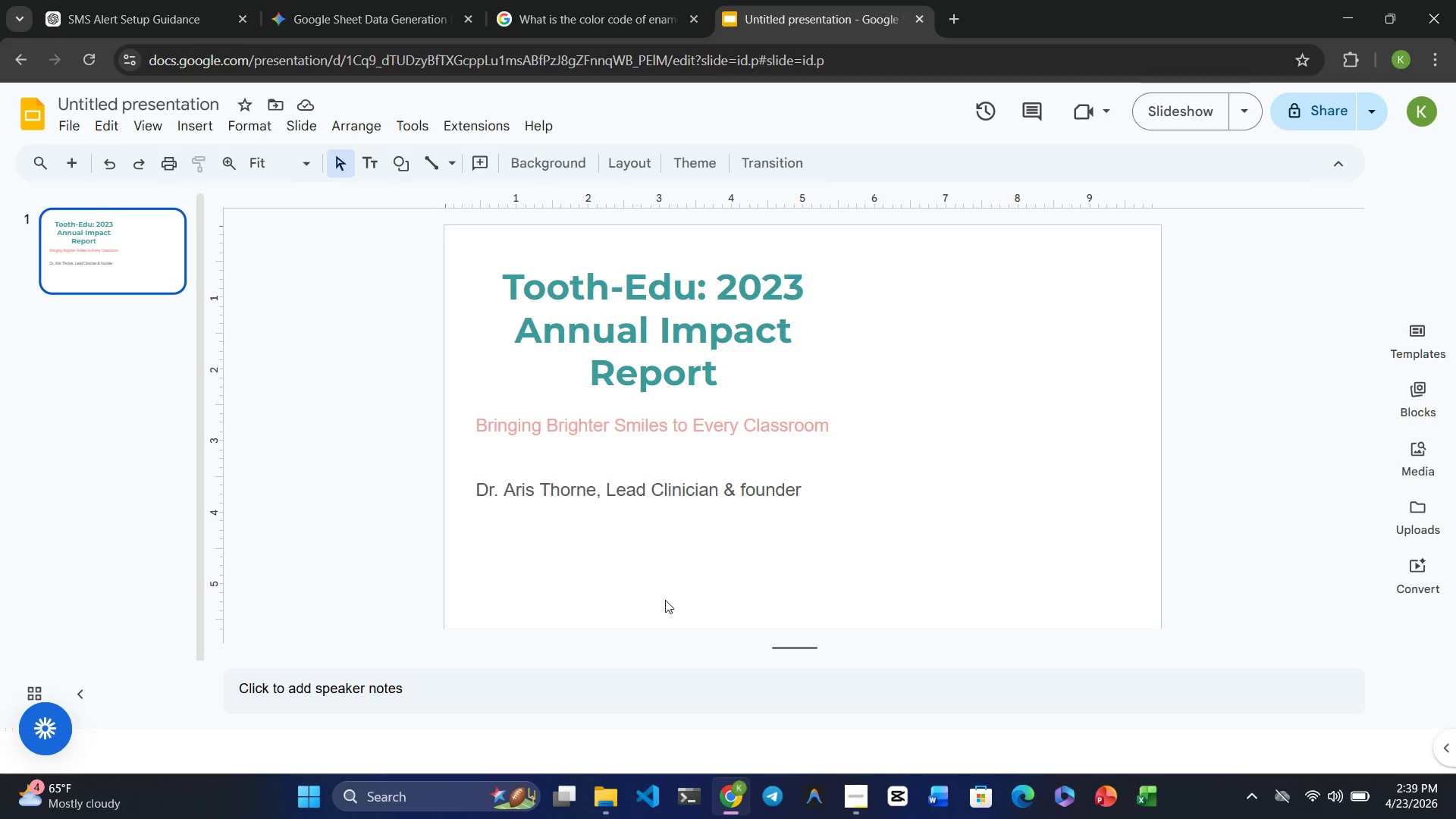 
wait(25.94)
 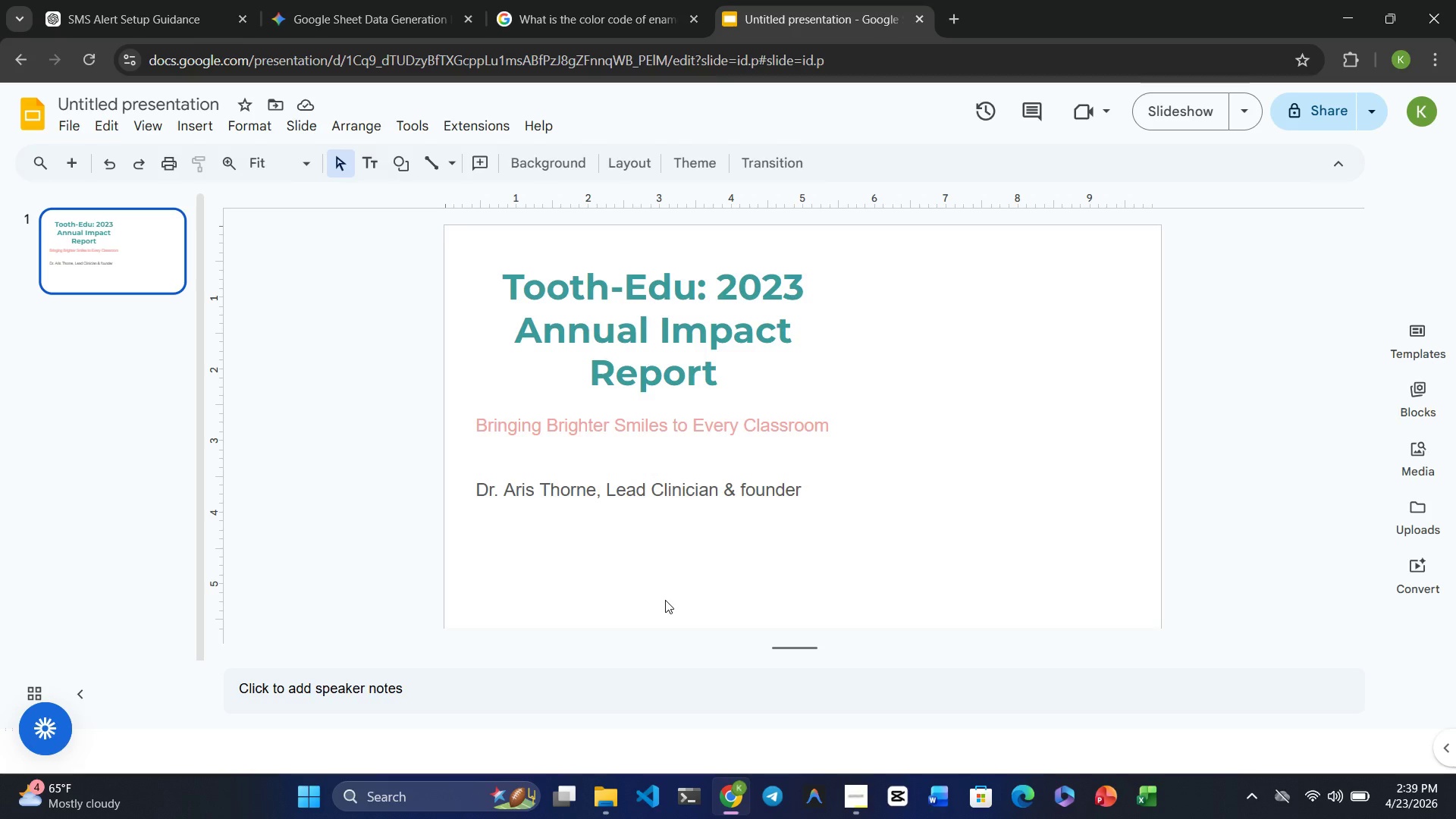 
left_click([827, 490])
 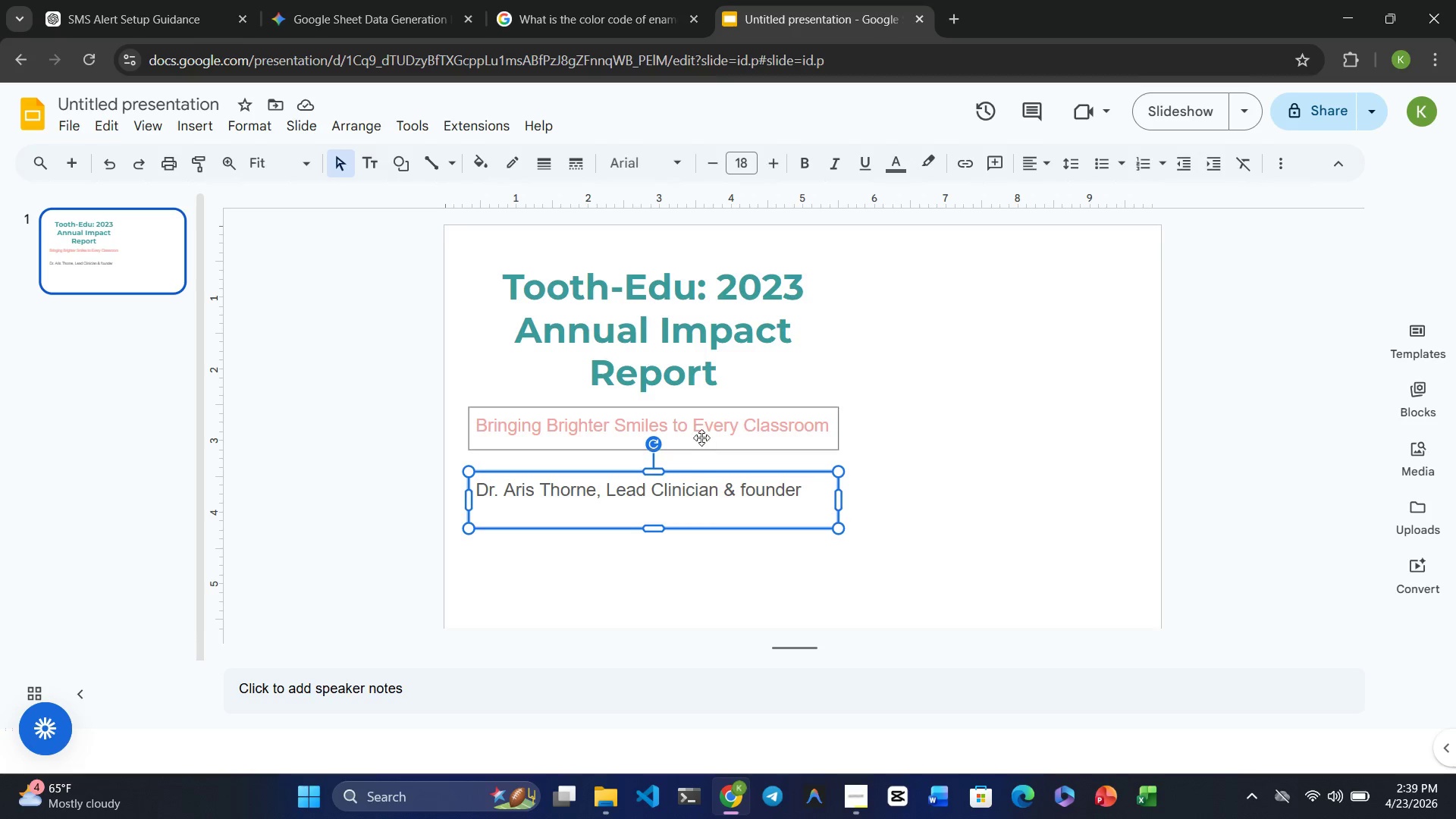 
double_click([702, 435])
 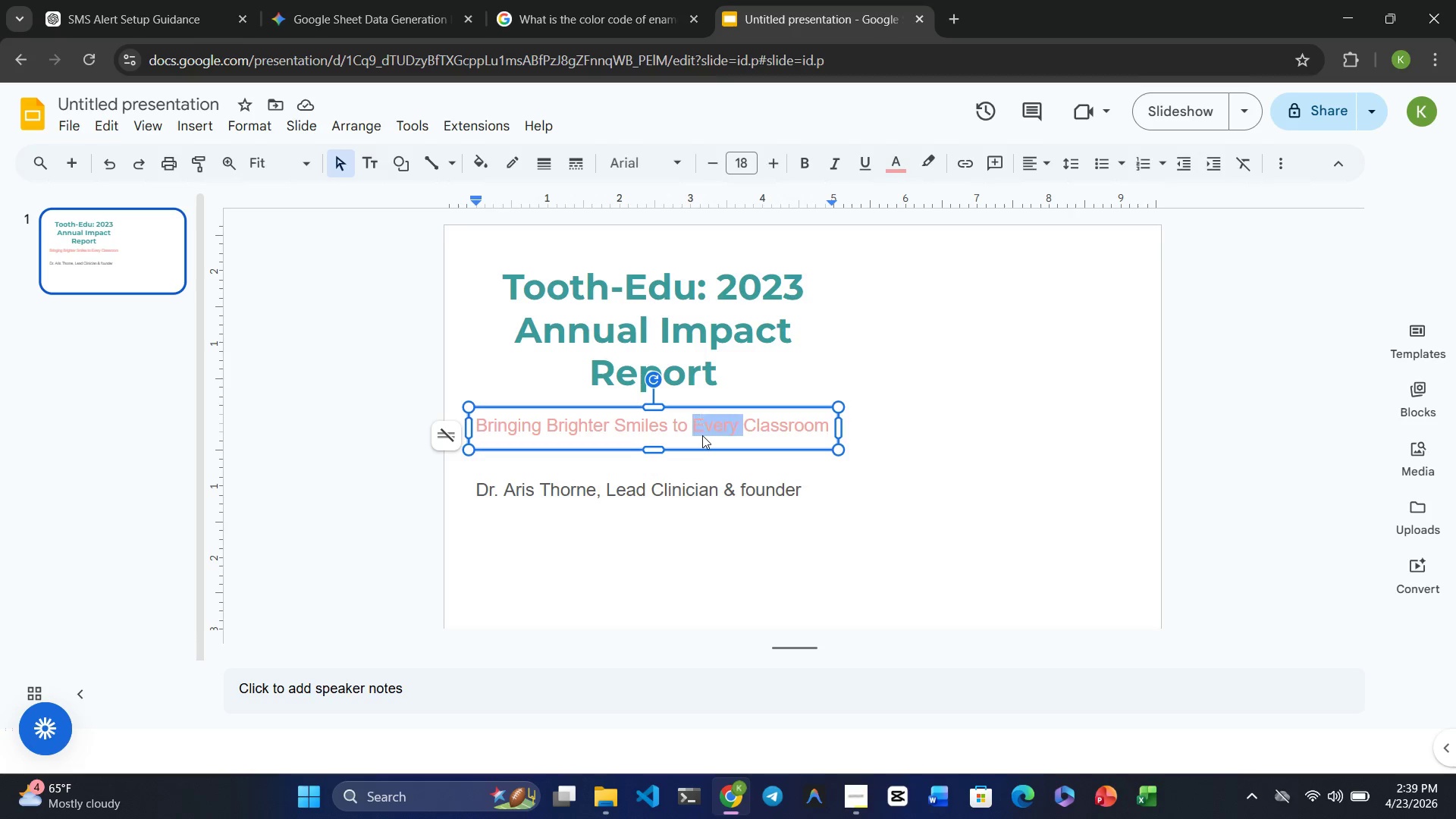 
triple_click([702, 435])
 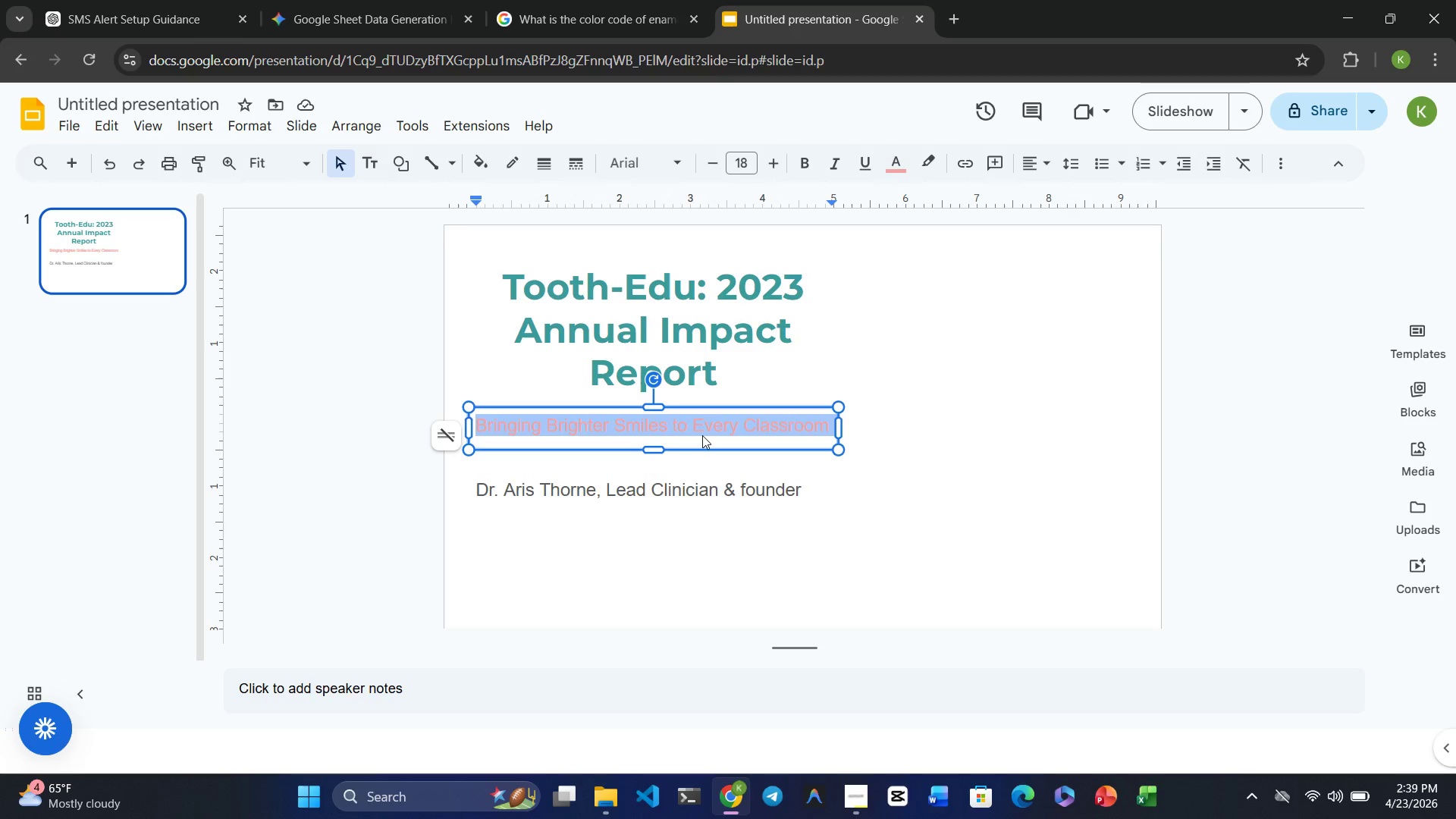 
triple_click([702, 435])
 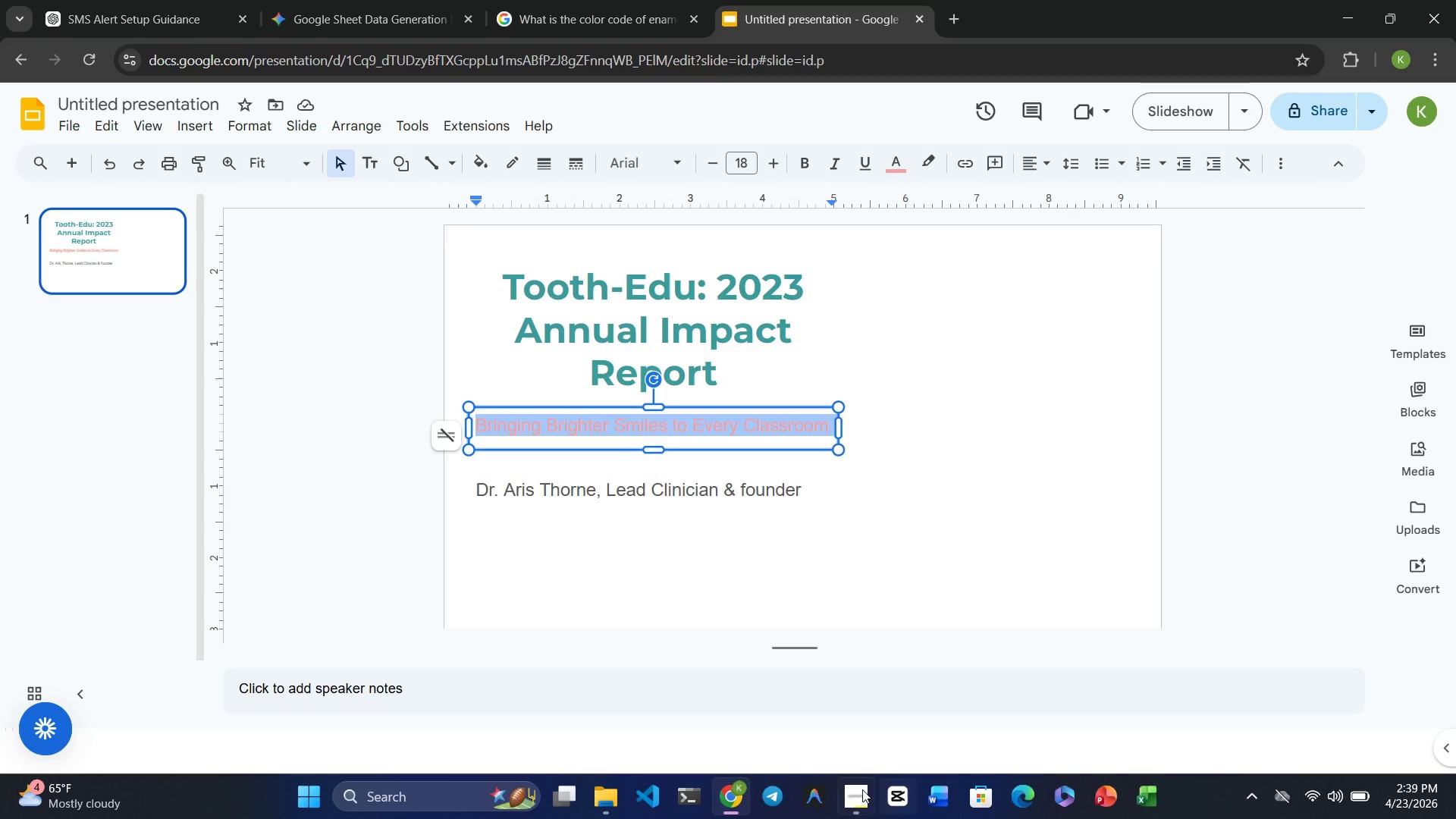 
left_click([861, 787])